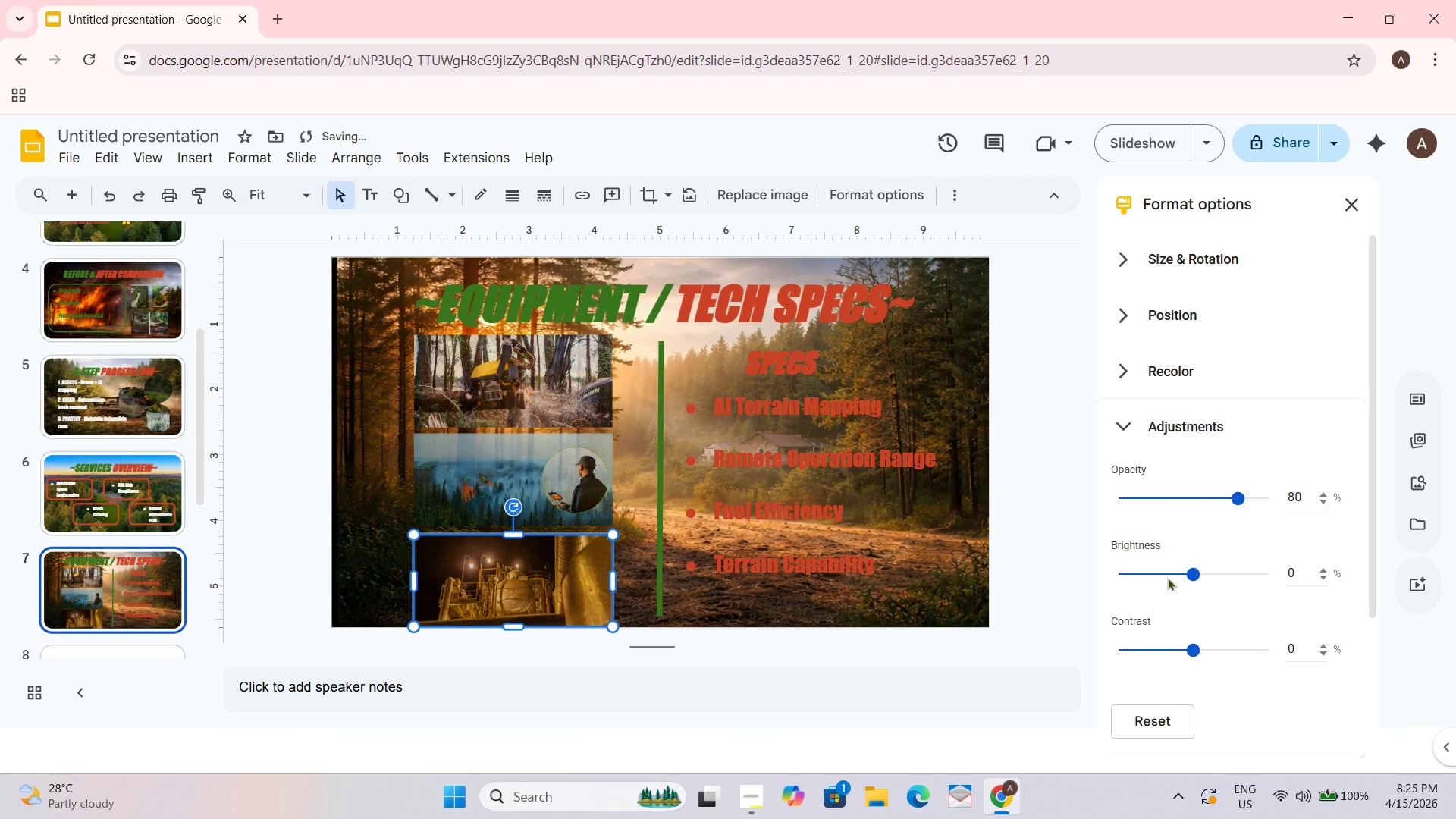 
left_click_drag(start_coordinate=[1184, 570], to_coordinate=[1160, 573])
 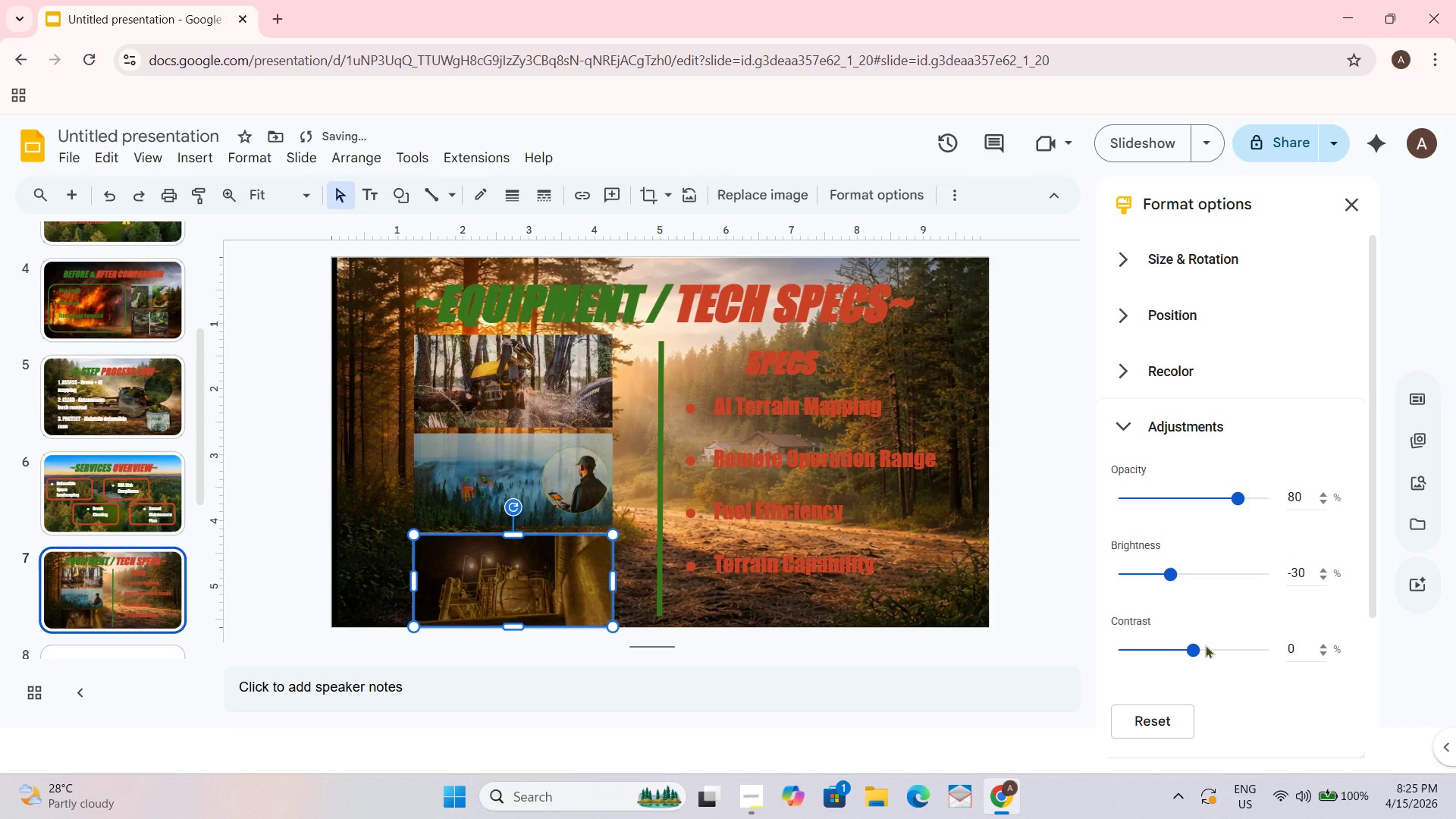 
left_click_drag(start_coordinate=[1197, 648], to_coordinate=[1225, 649])
 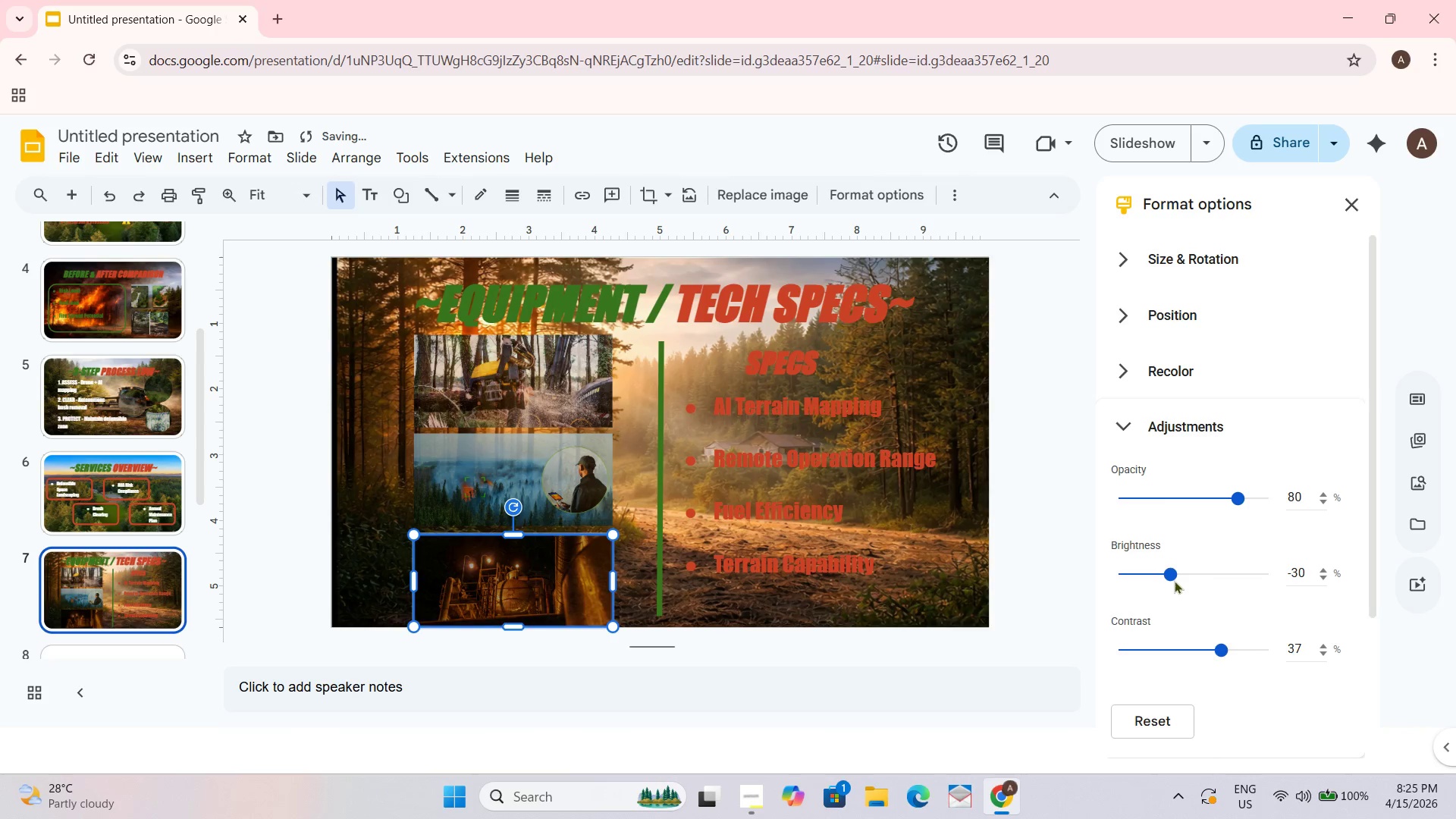 
left_click_drag(start_coordinate=[1178, 574], to_coordinate=[1185, 574])
 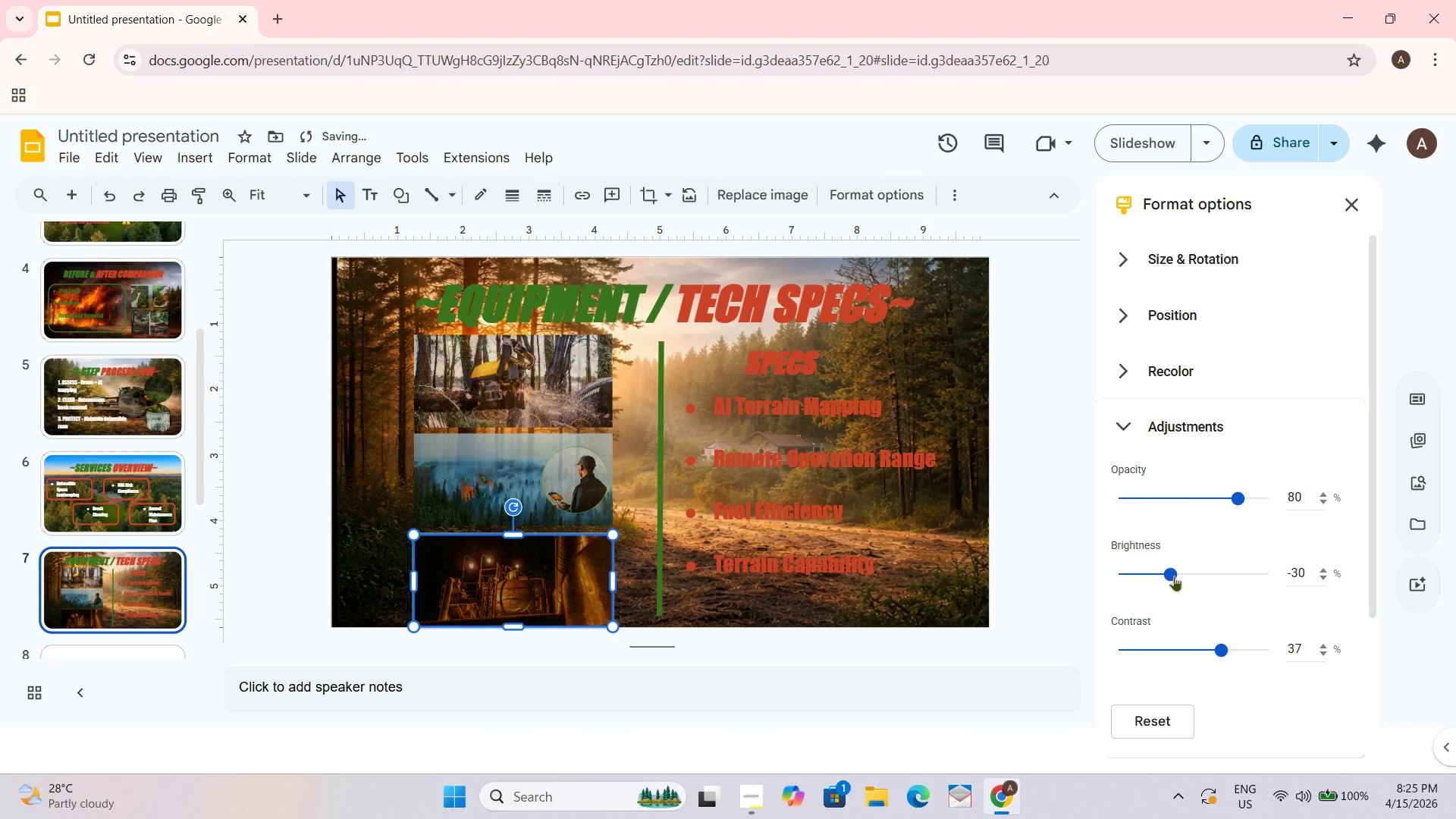 
left_click_drag(start_coordinate=[1174, 576], to_coordinate=[1182, 576])
 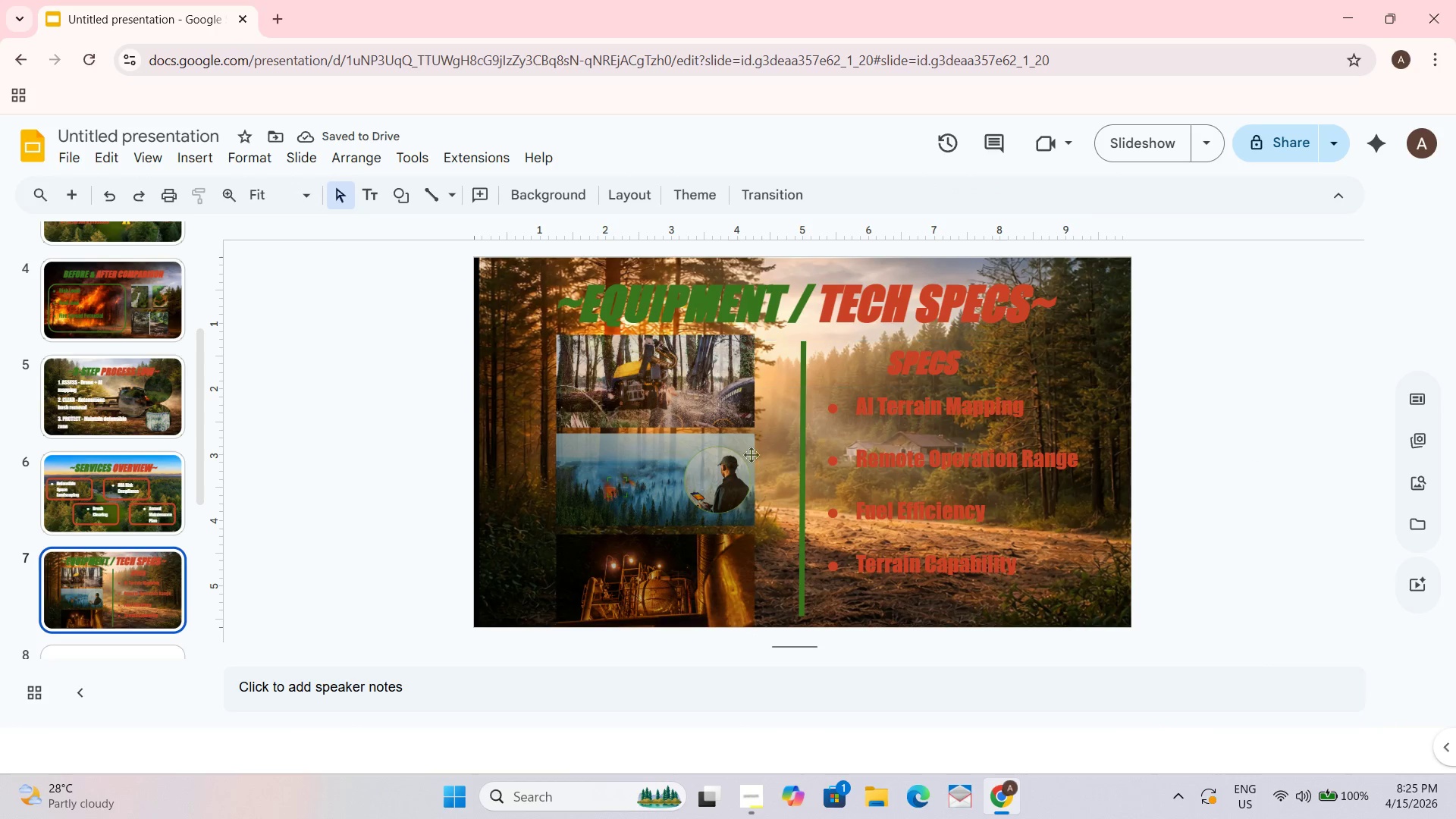 
wait(6.77)
 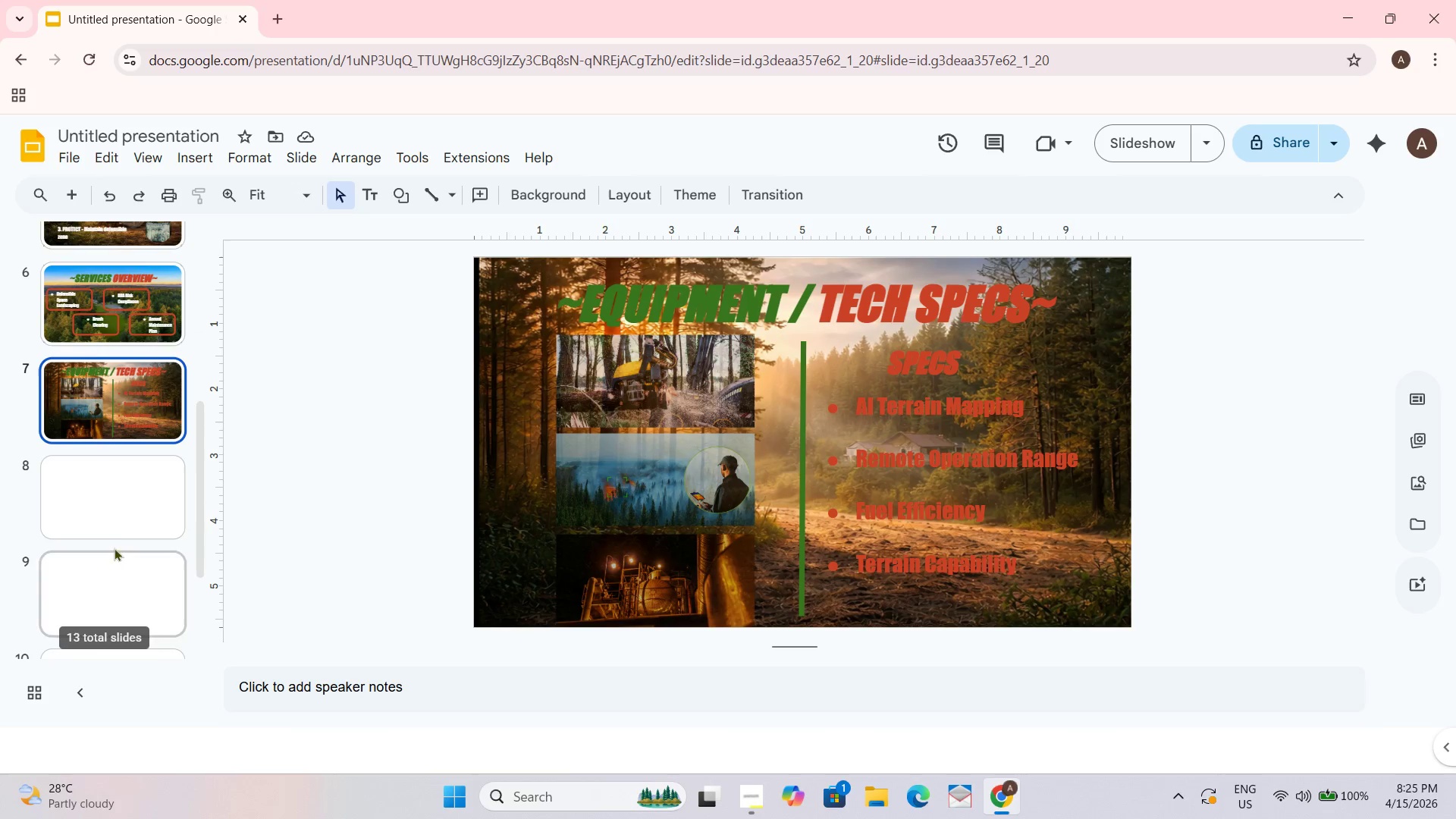 
left_click([111, 513])
 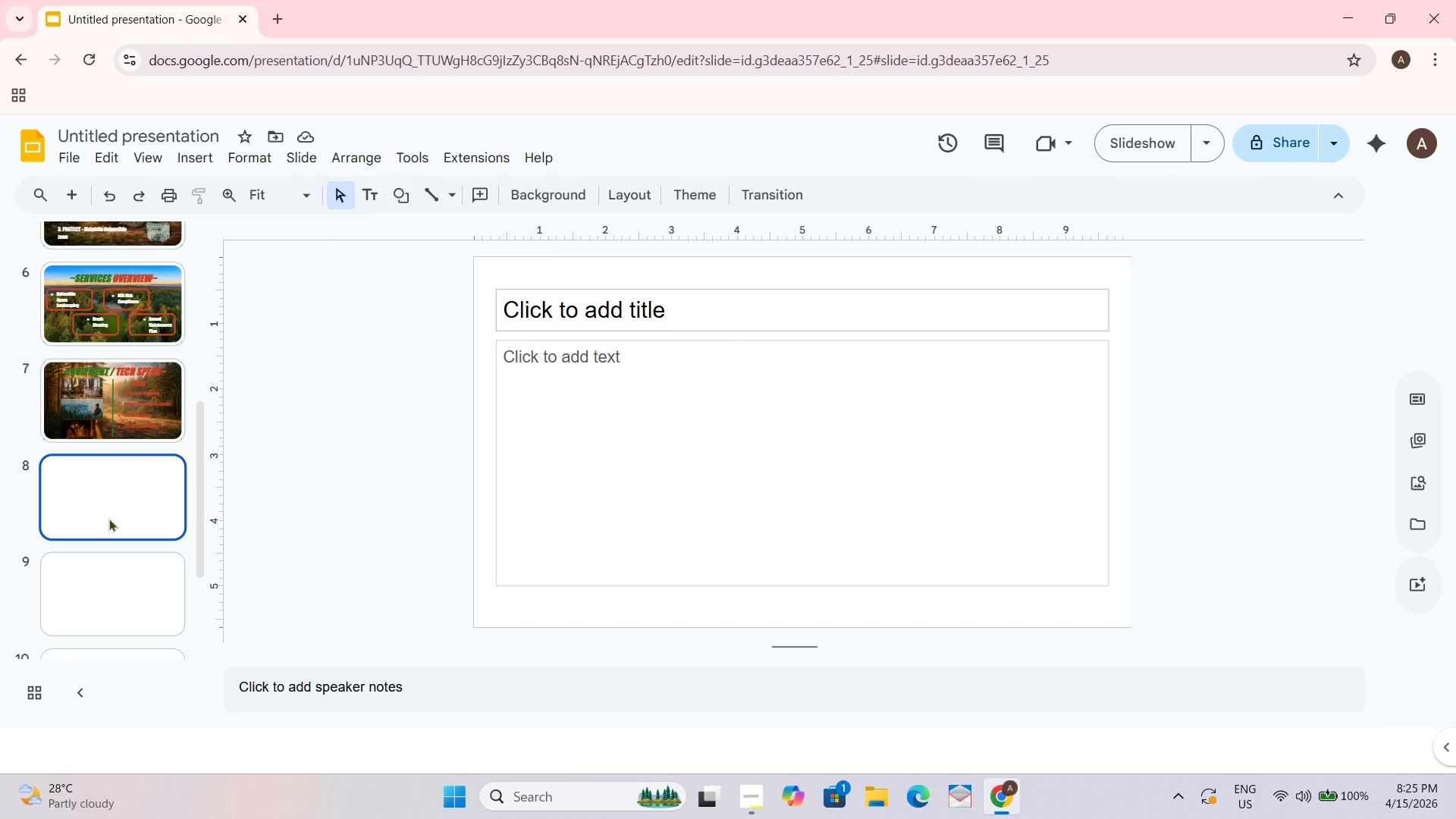 
scroll: coordinate [132, 583], scroll_direction: down, amount: 2.0
 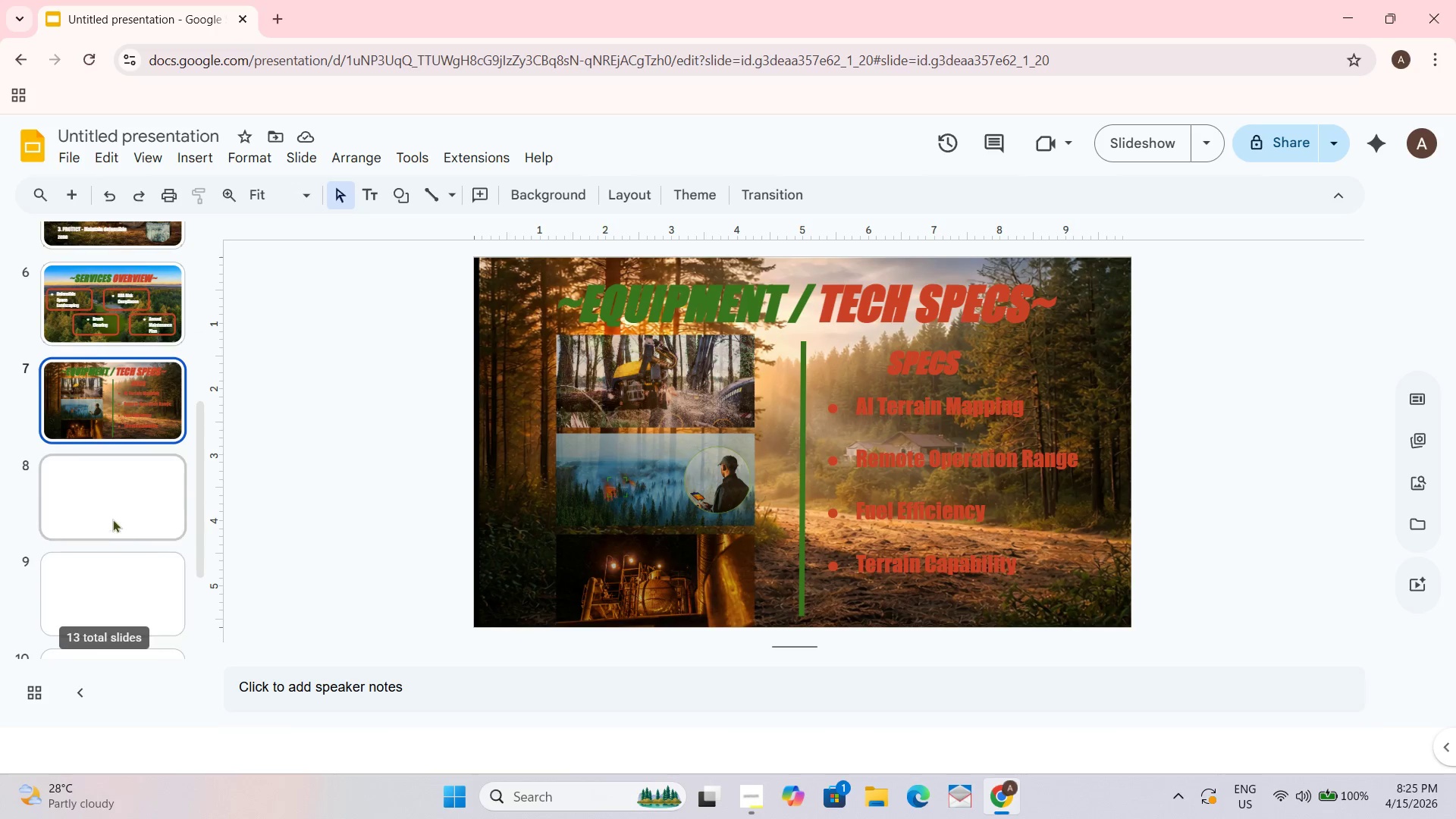 
key(Alt+AltLeft)
 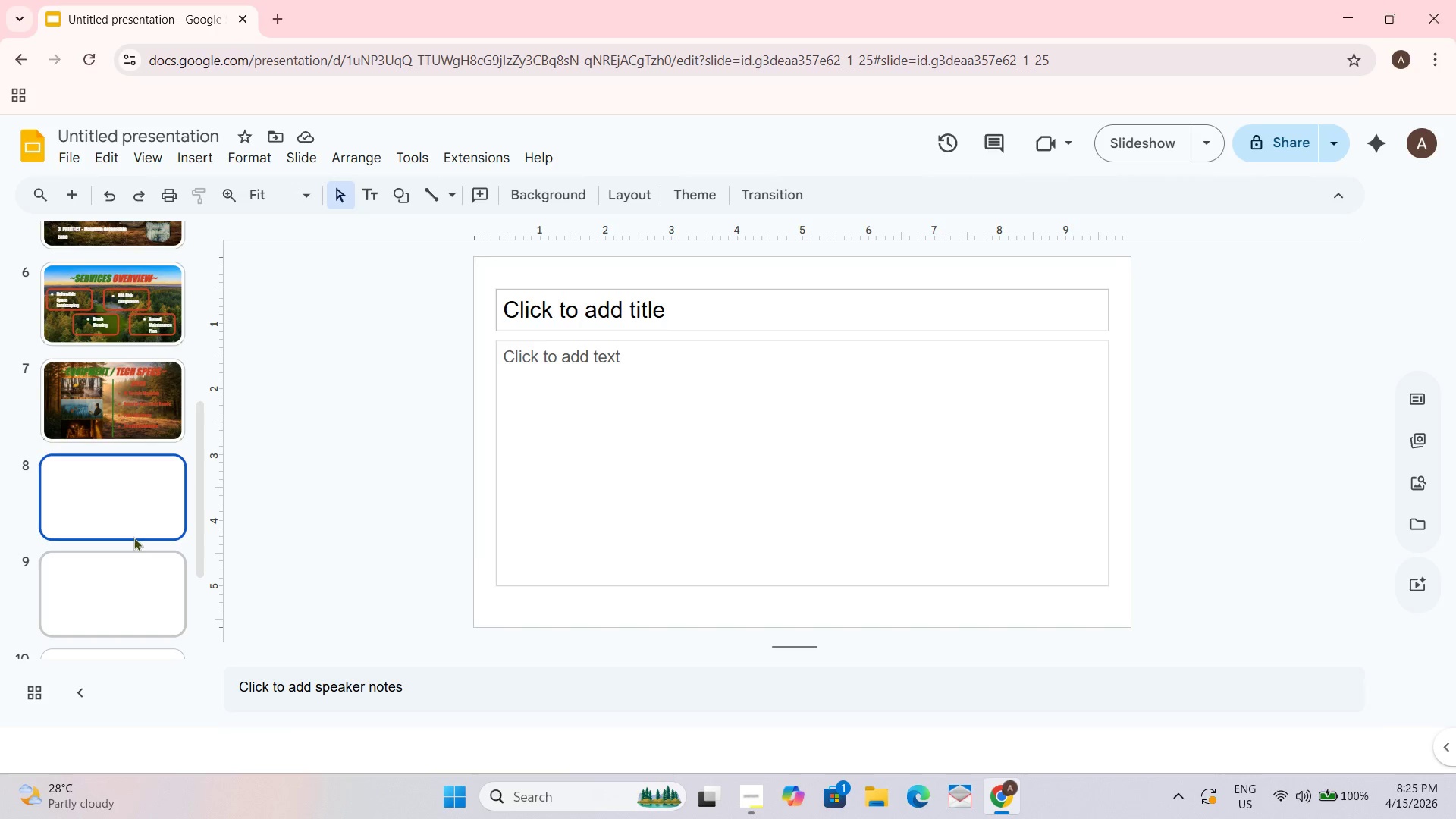 
key(Alt+Tab)